 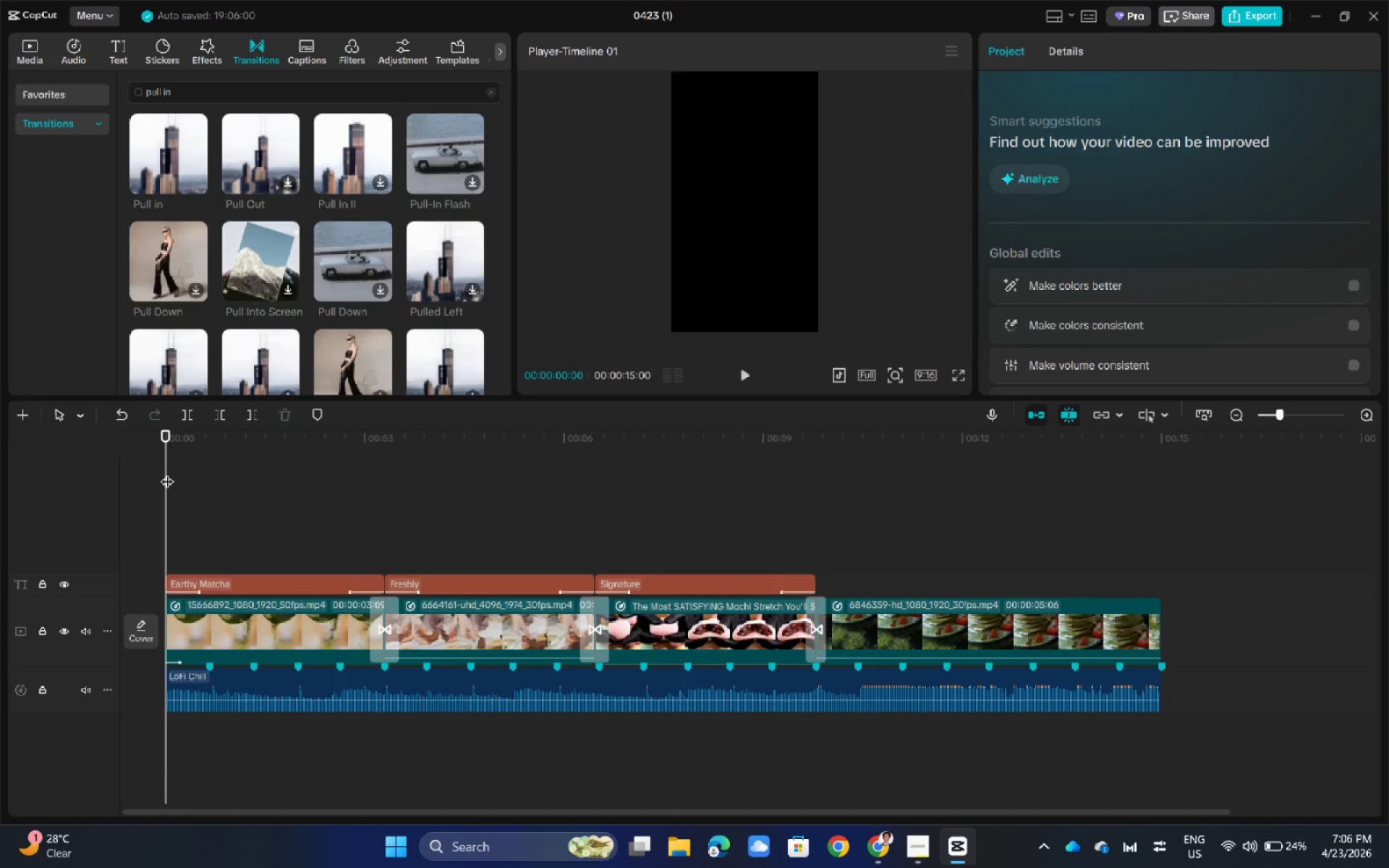 
key(Space)
 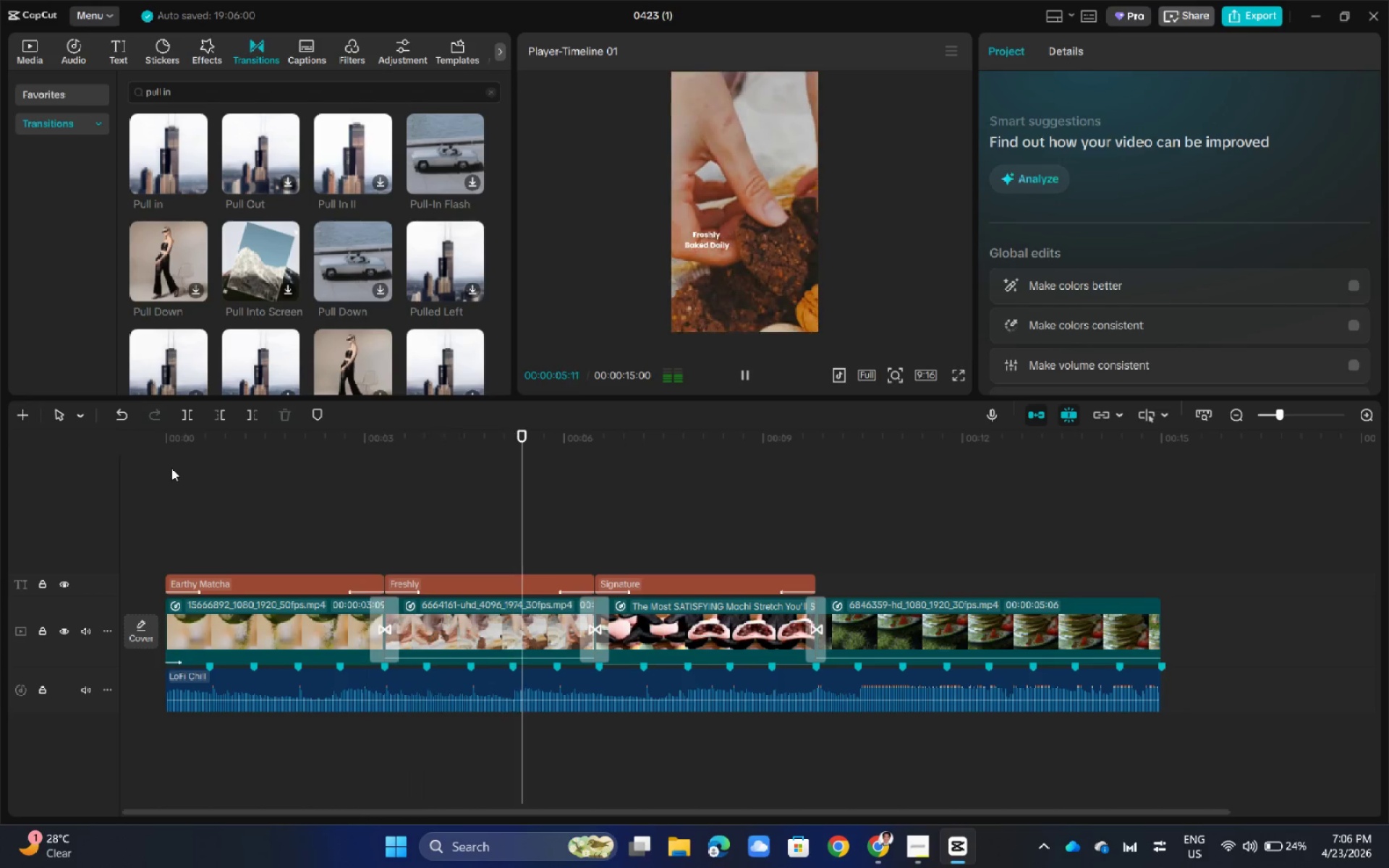 
wait(10.42)
 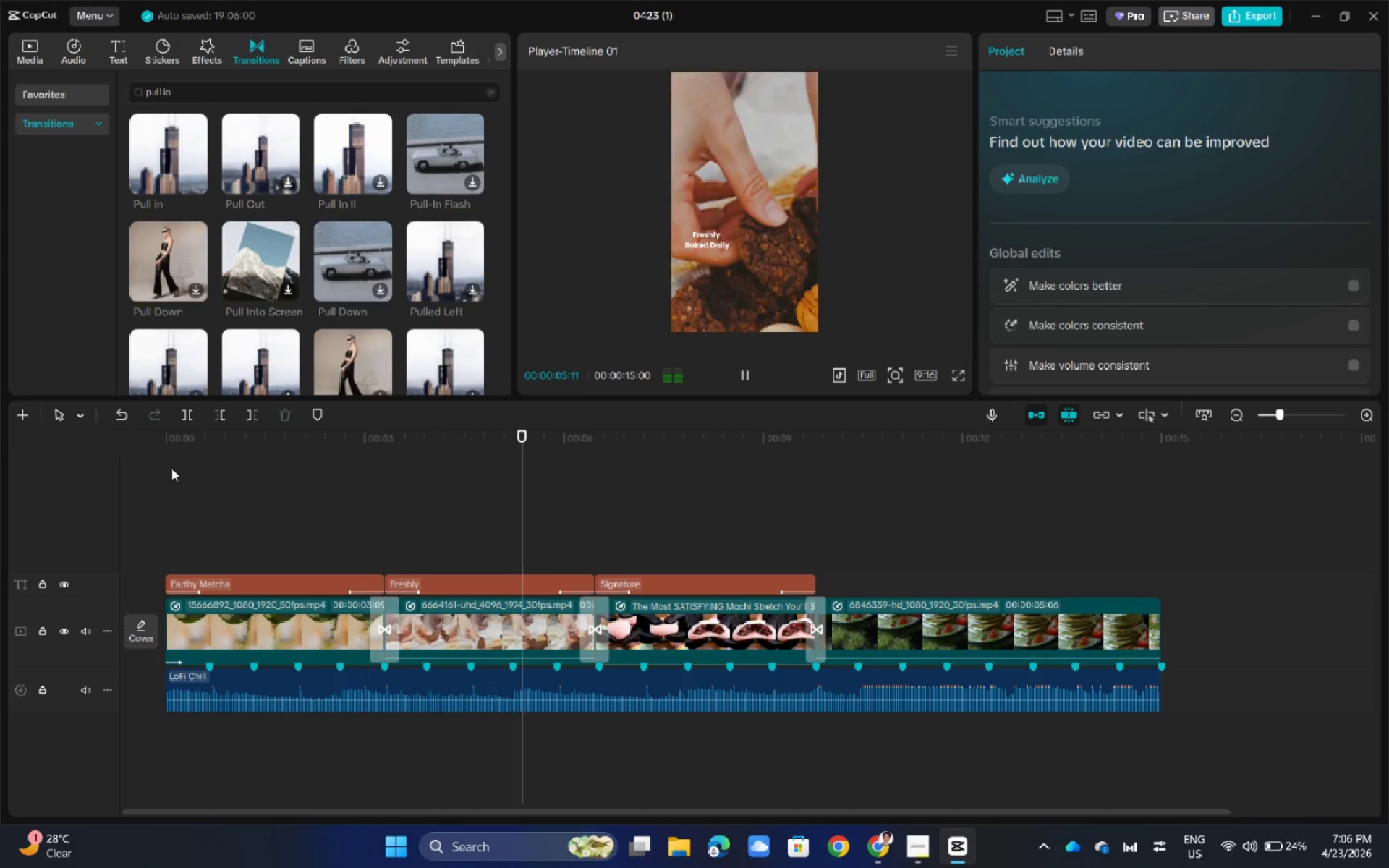 
key(Space)
 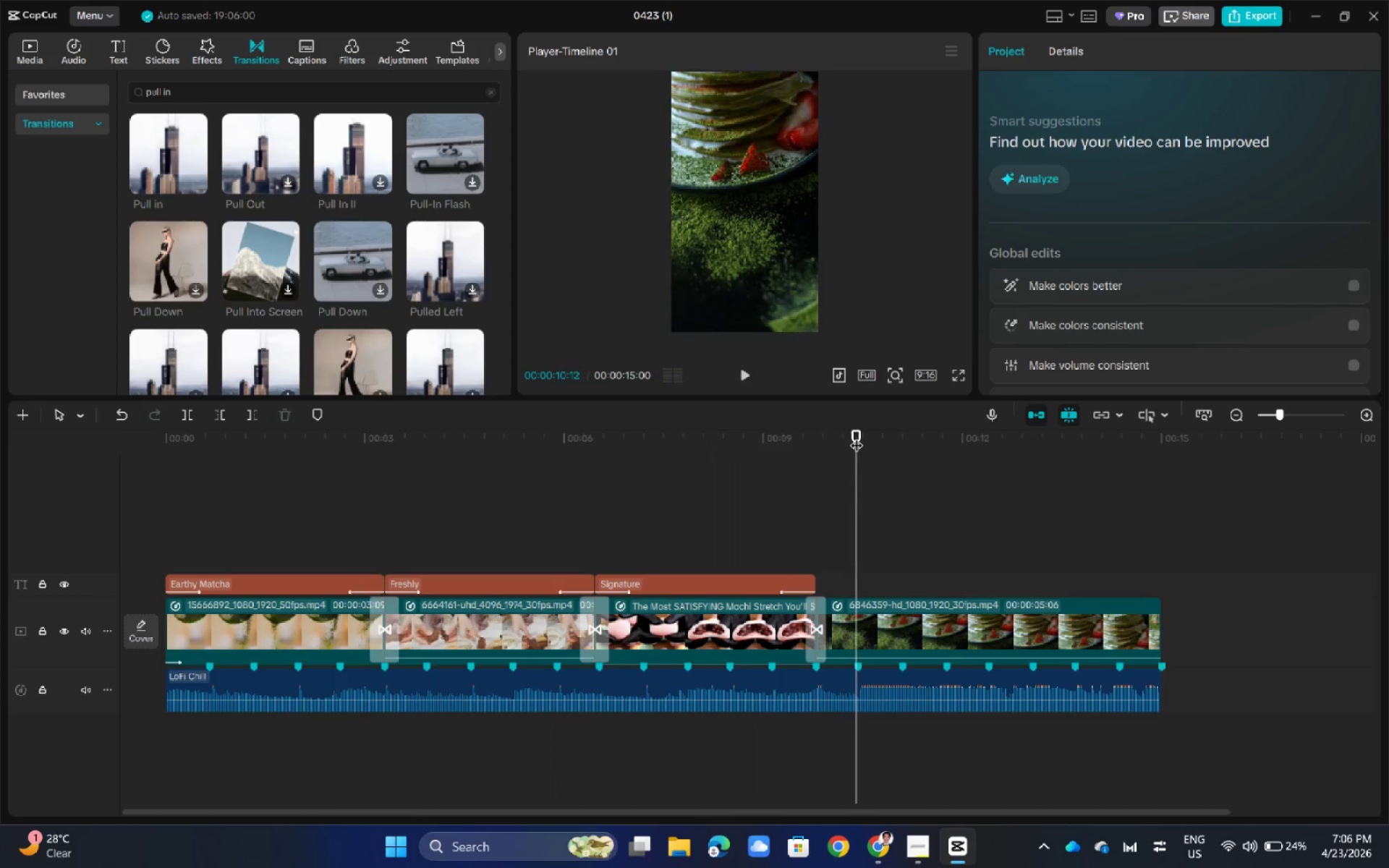 
left_click_drag(start_coordinate=[857, 435], to_coordinate=[197, 504])
 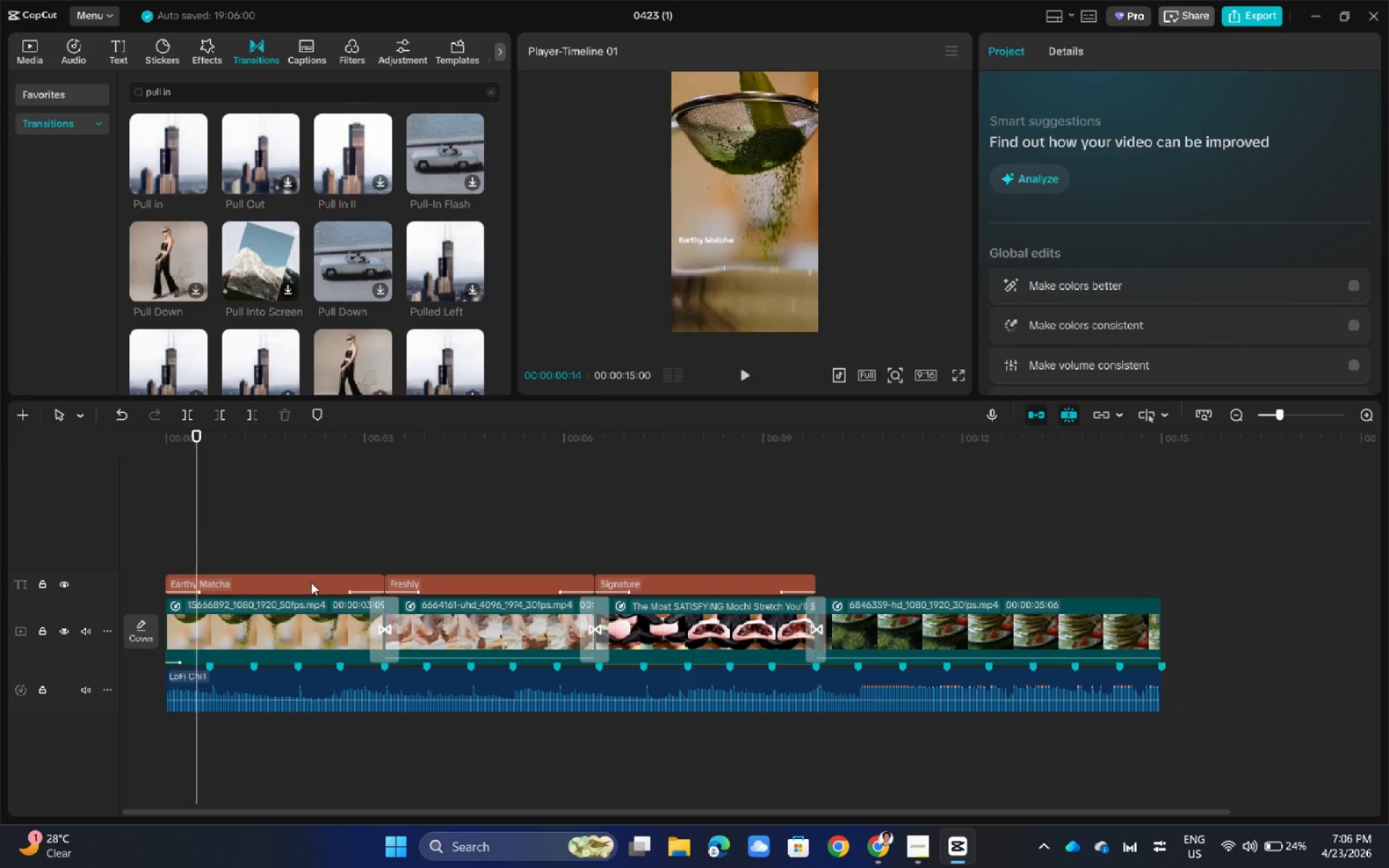 
left_click([311, 582])
 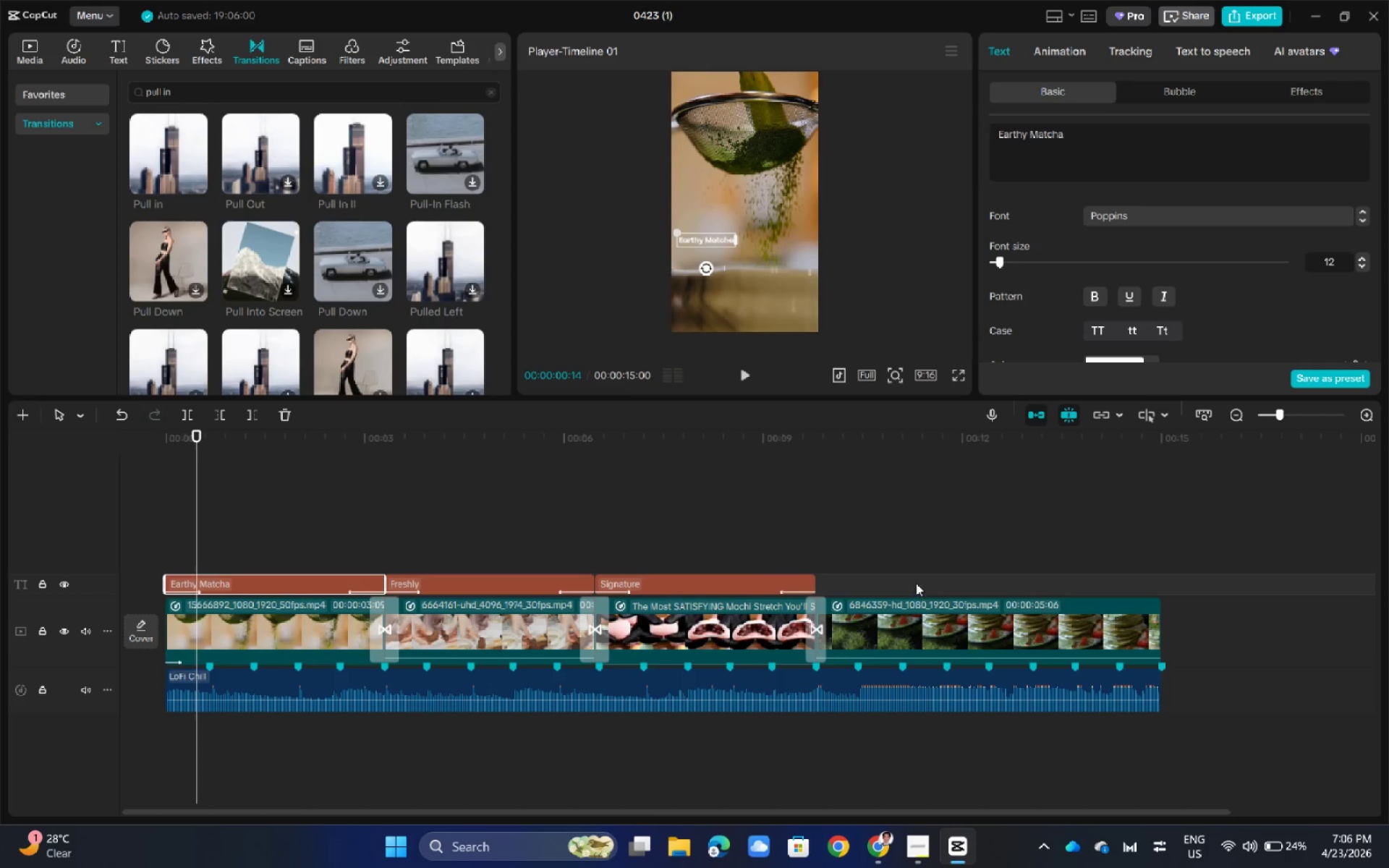 
left_click_drag(start_coordinate=[916, 583], to_coordinate=[364, 579])
 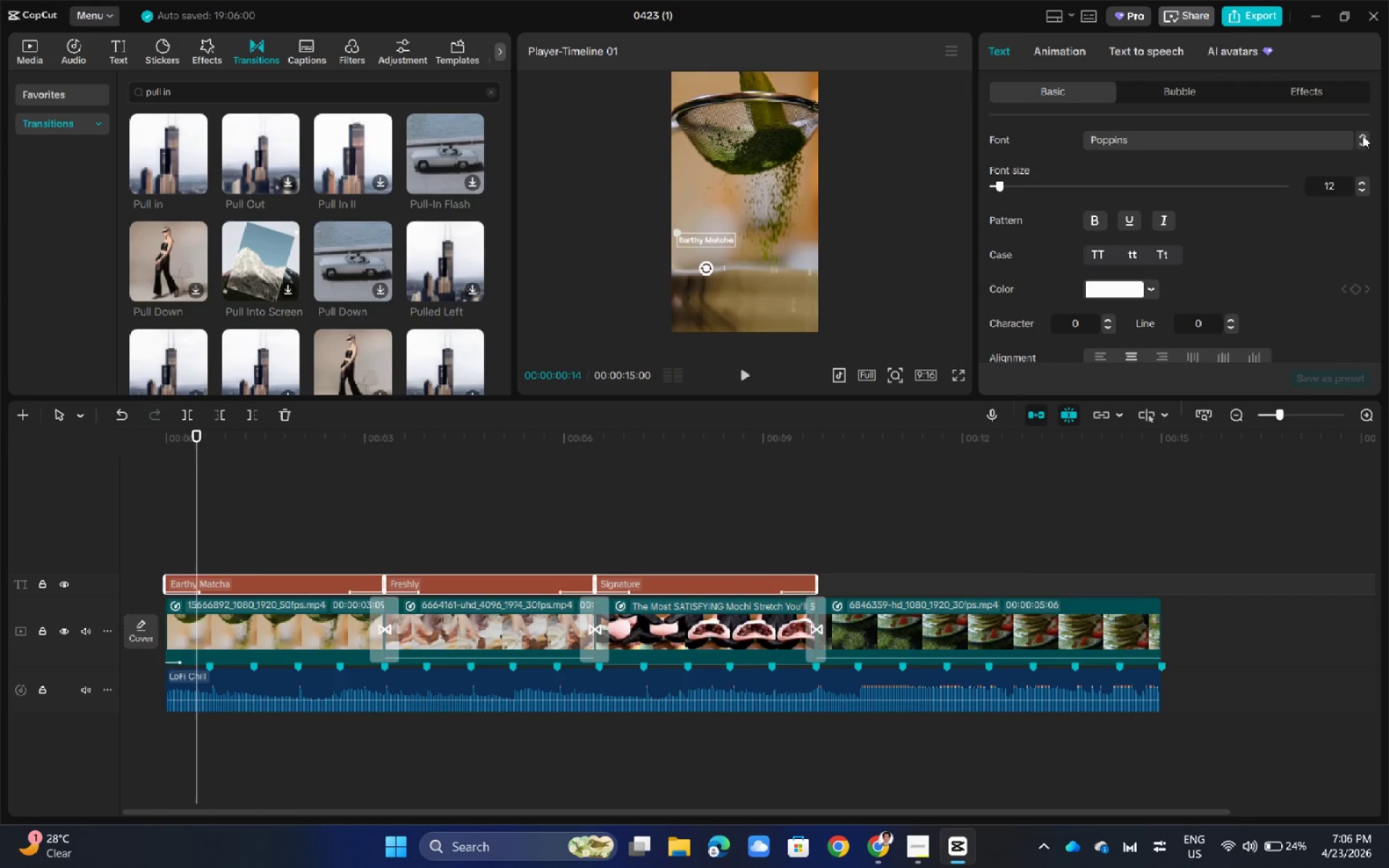 
wait(6.0)
 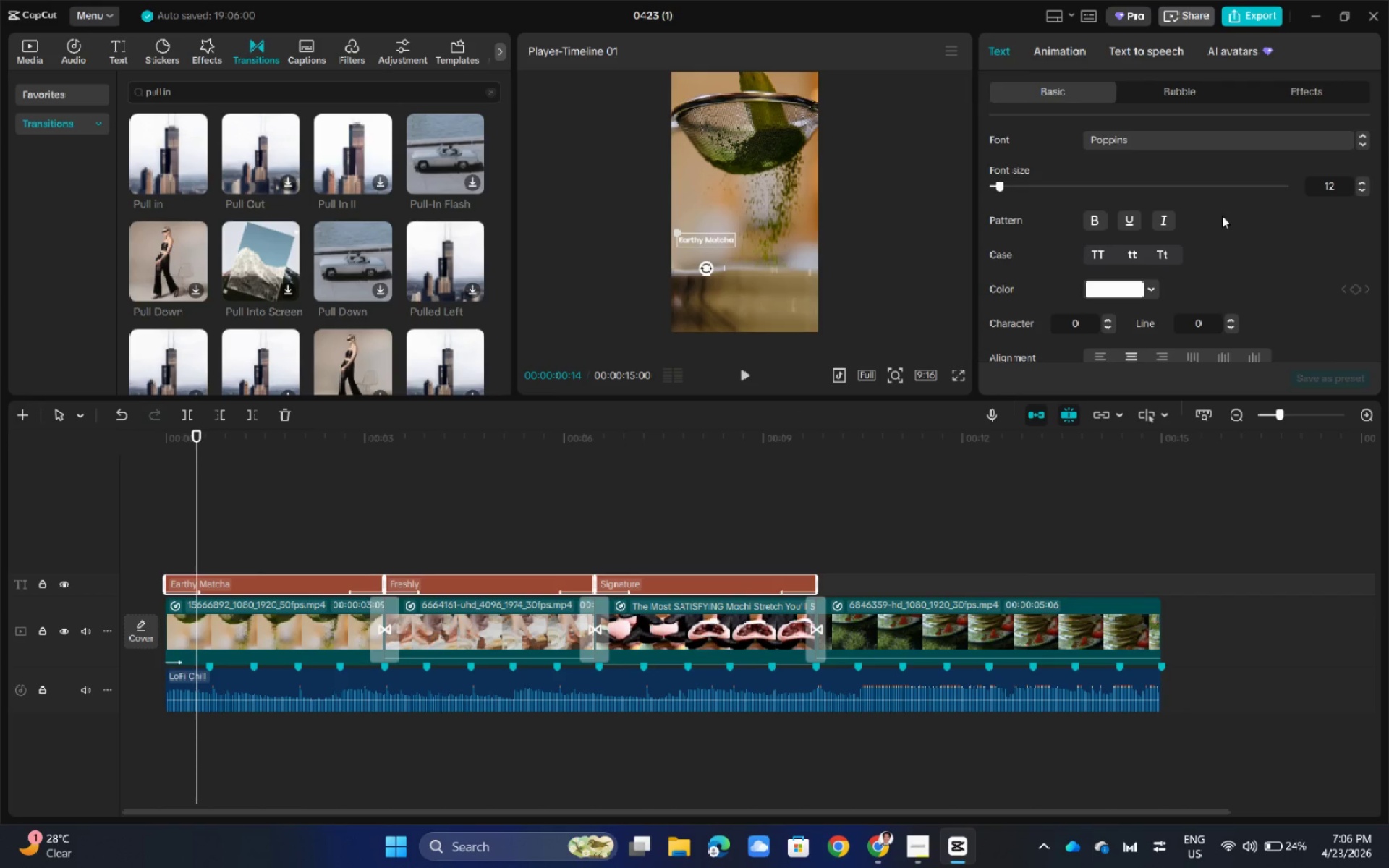 
left_click([1363, 135])
 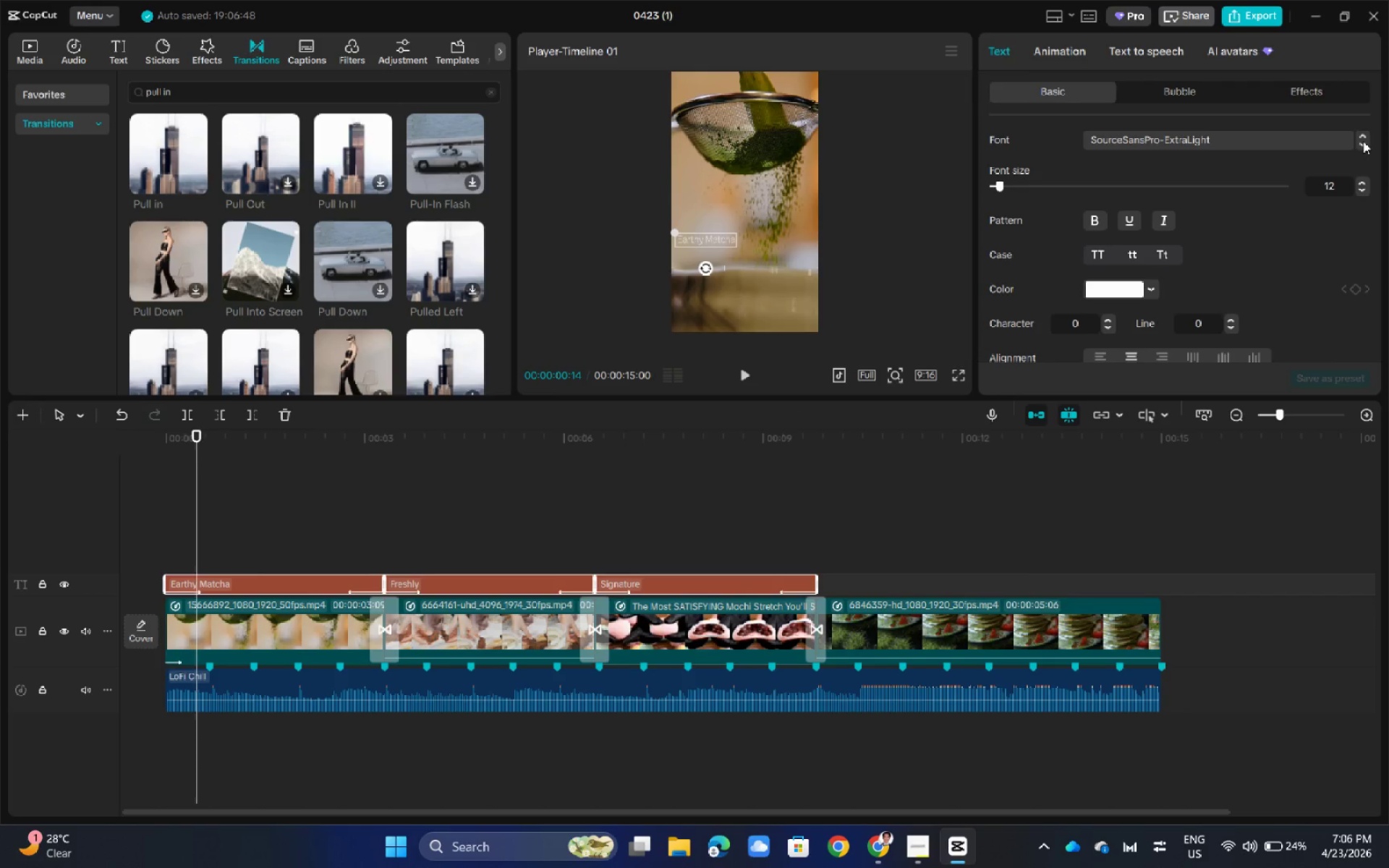 
left_click([1363, 142])
 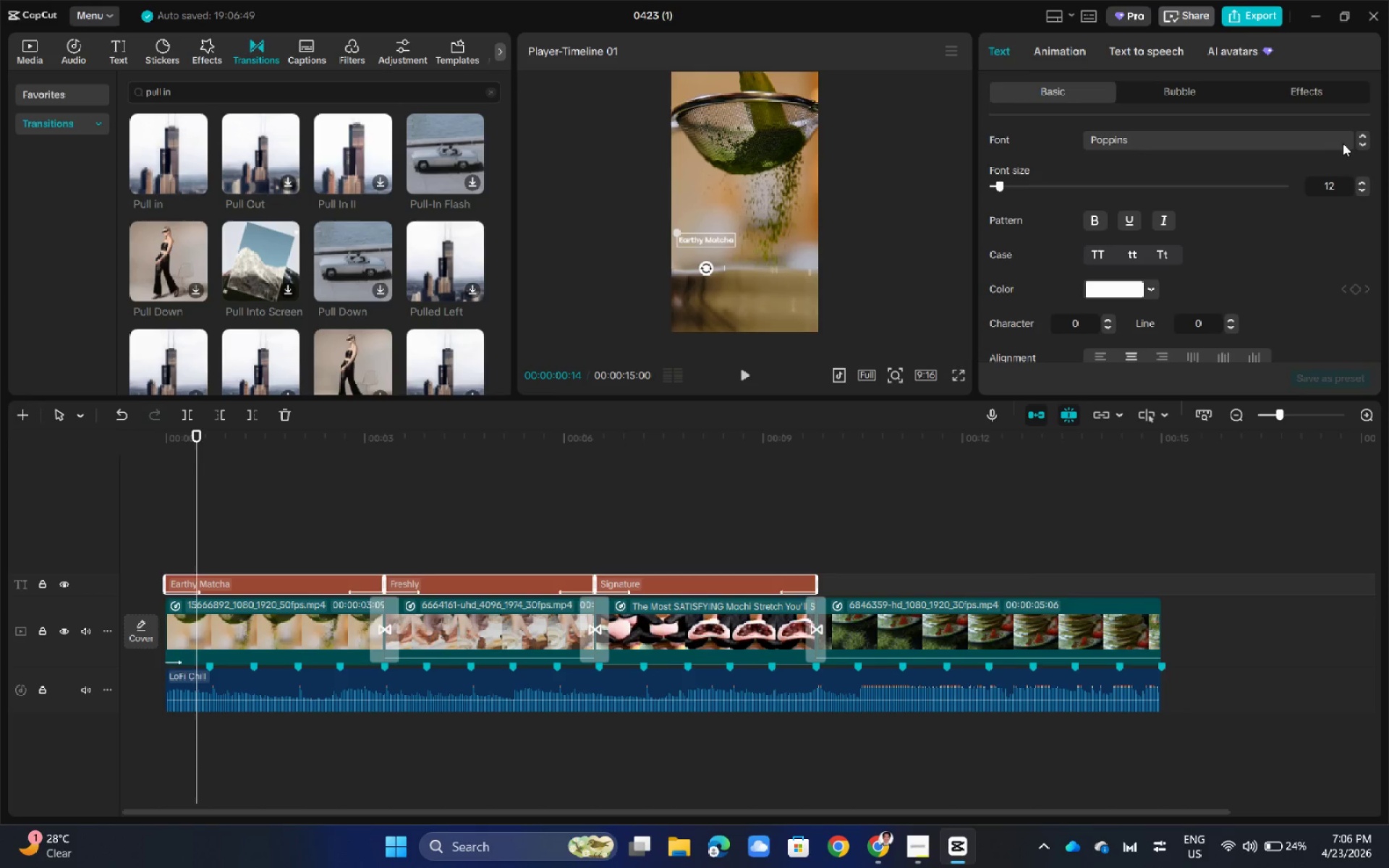 
left_click([1328, 140])
 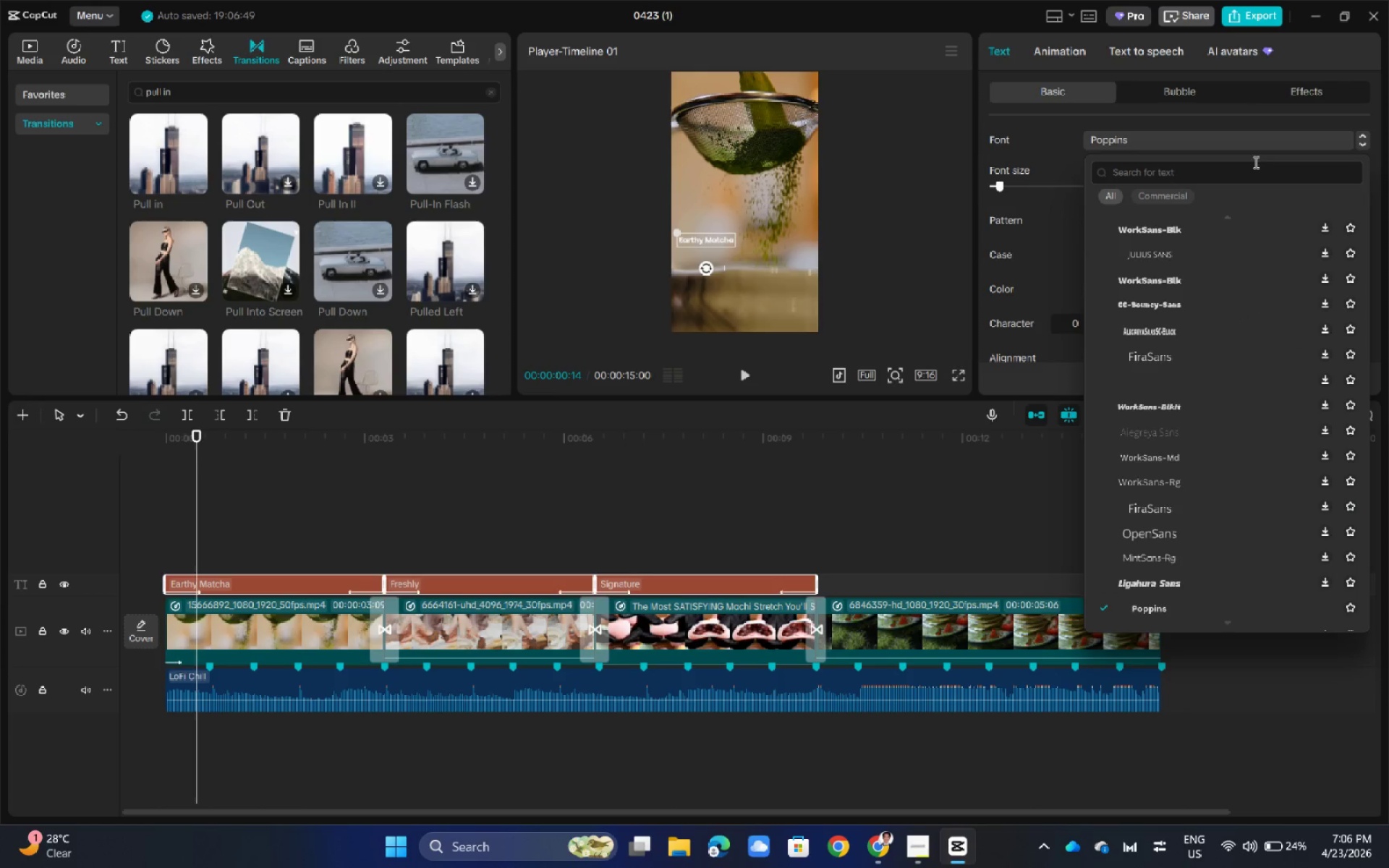 
left_click([1249, 166])
 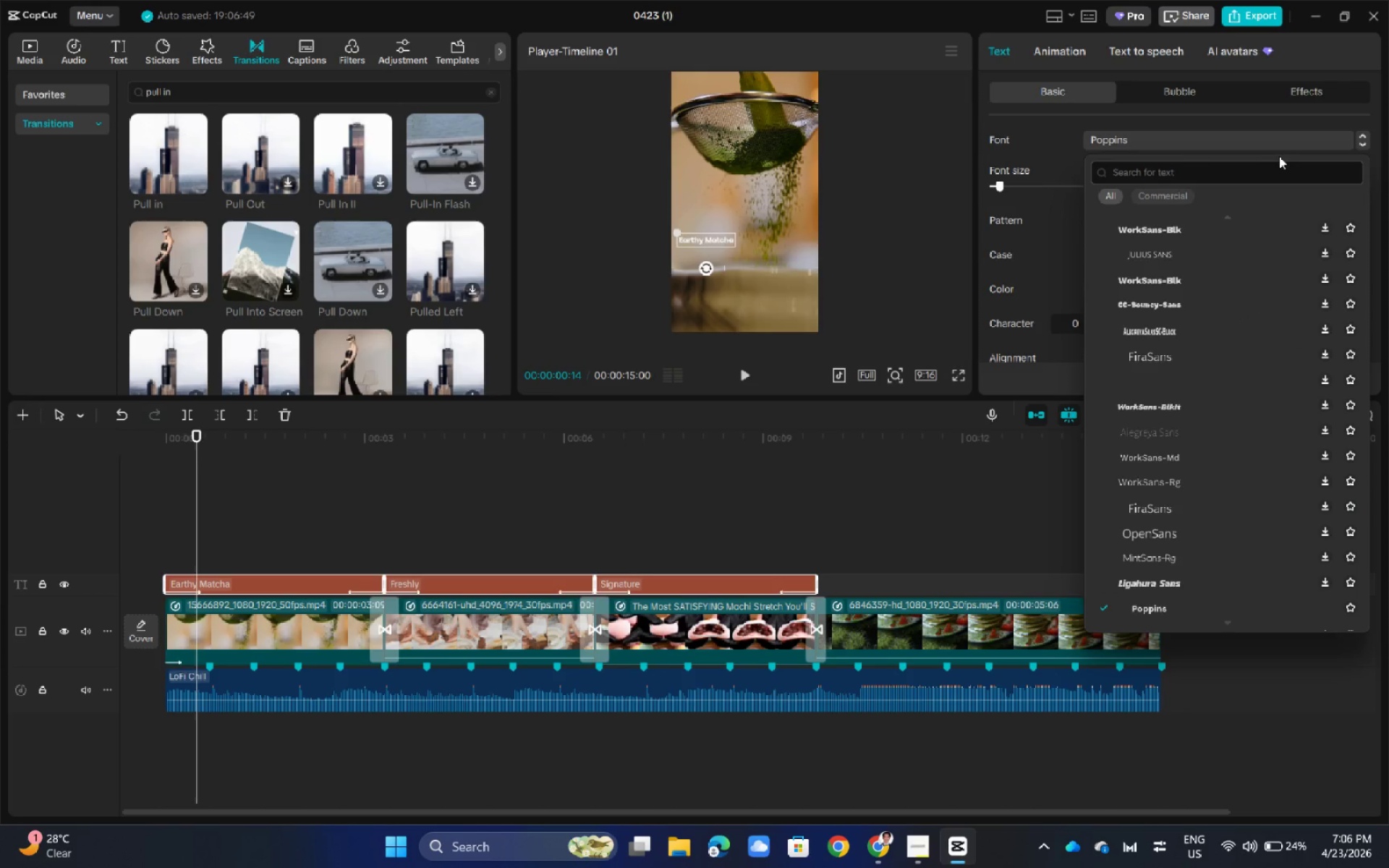 
type(modern)
 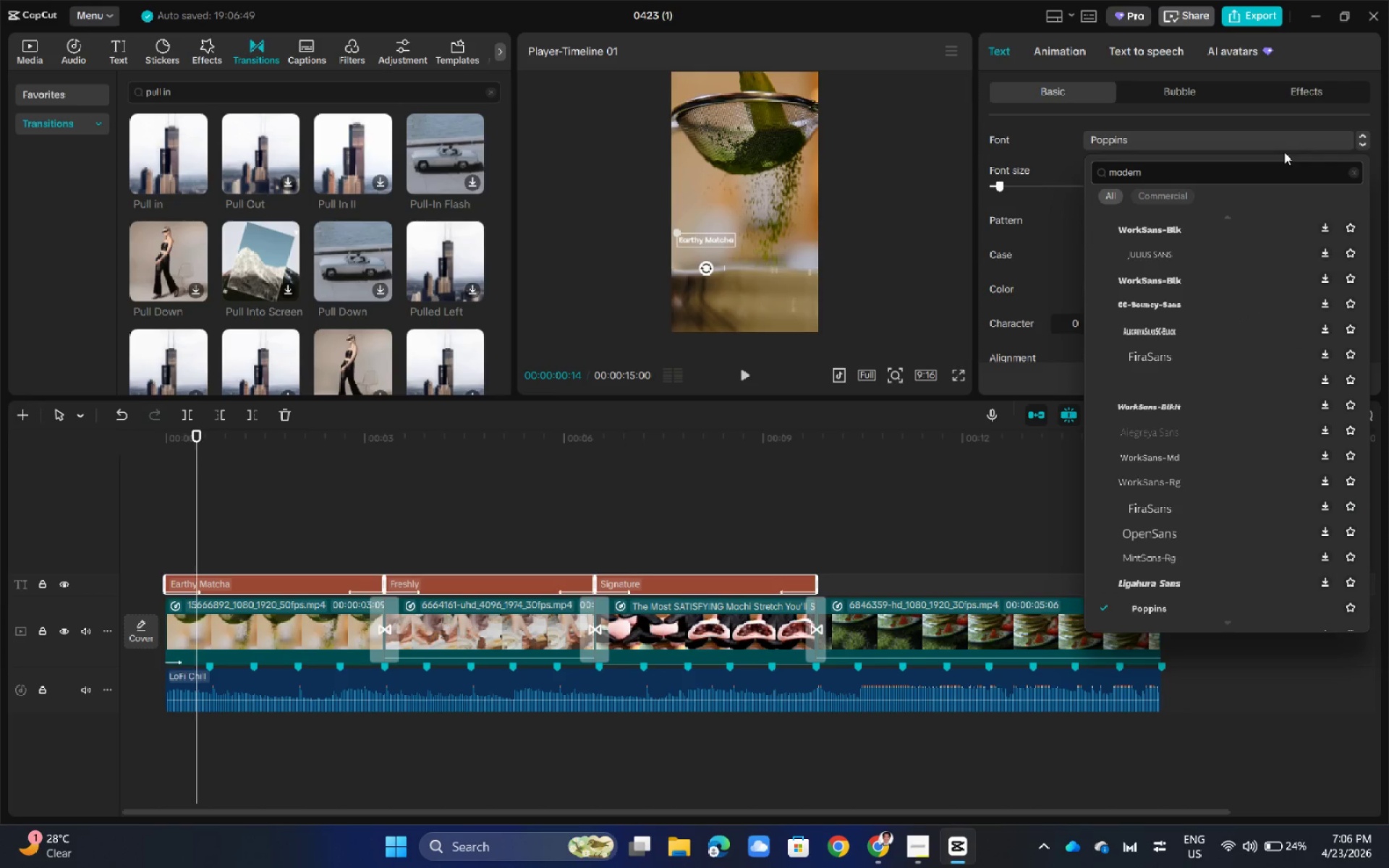 
key(Alt+AltLeft)
 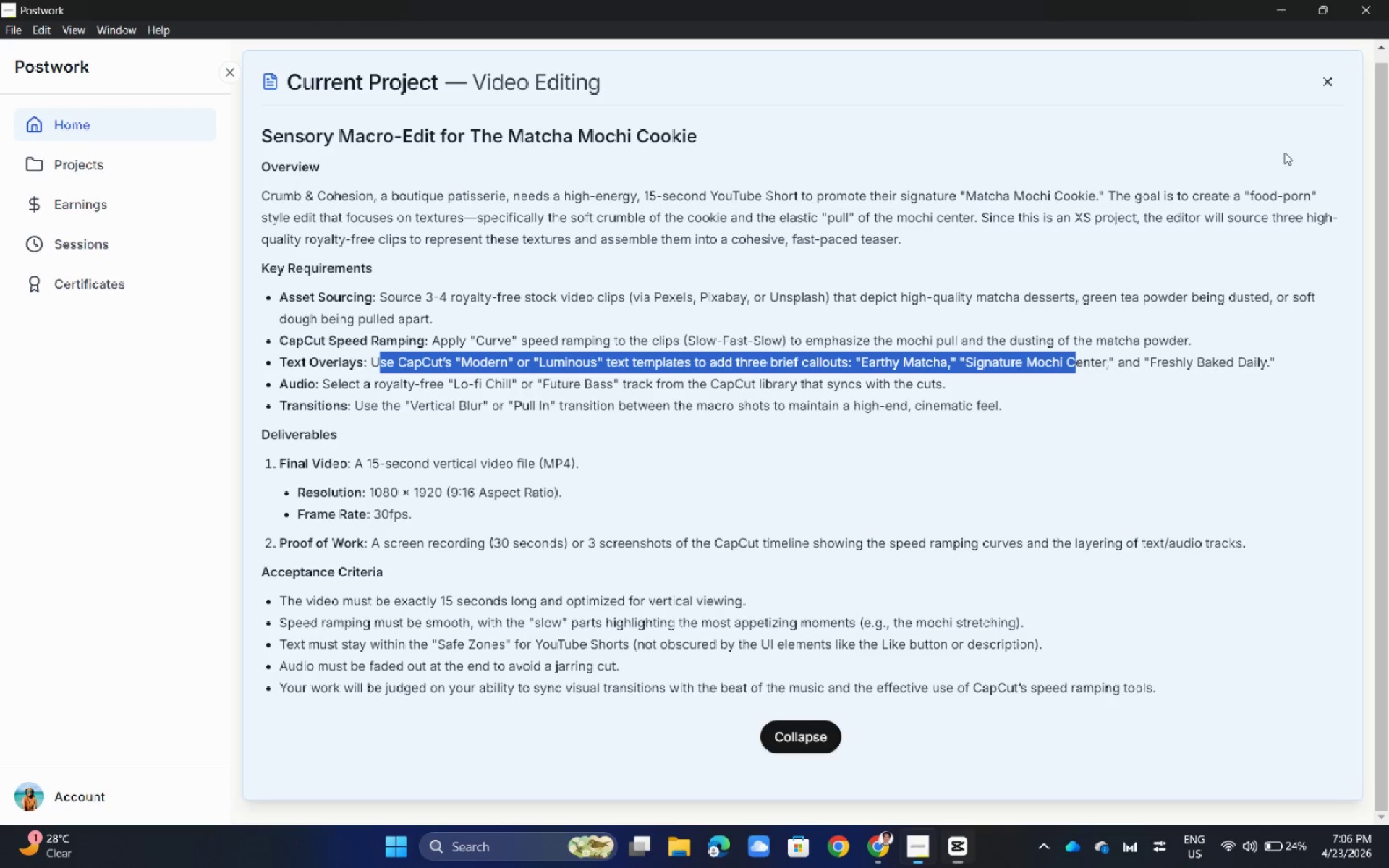 
key(Alt+Tab)